 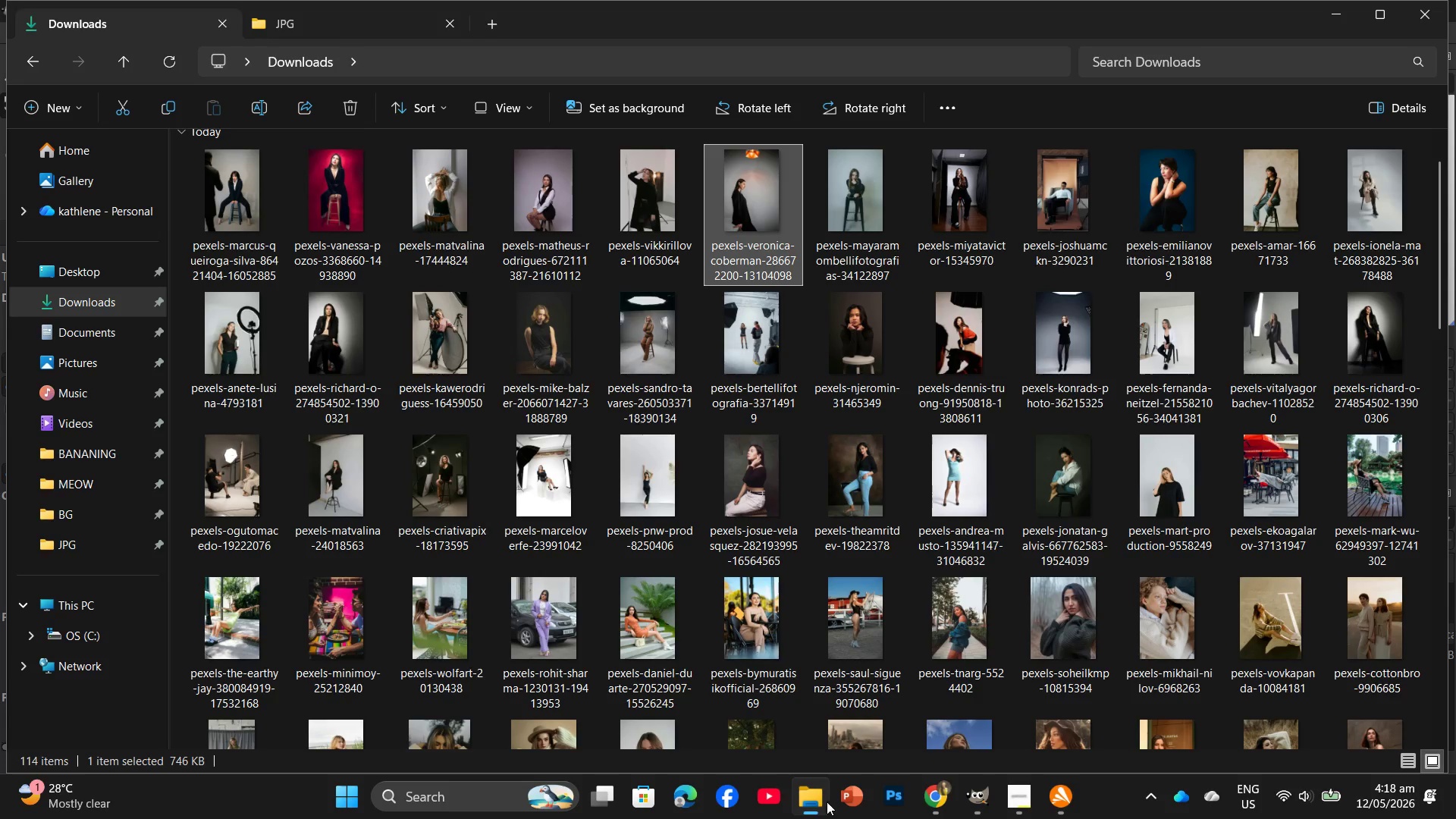 
double_click([303, 27])
 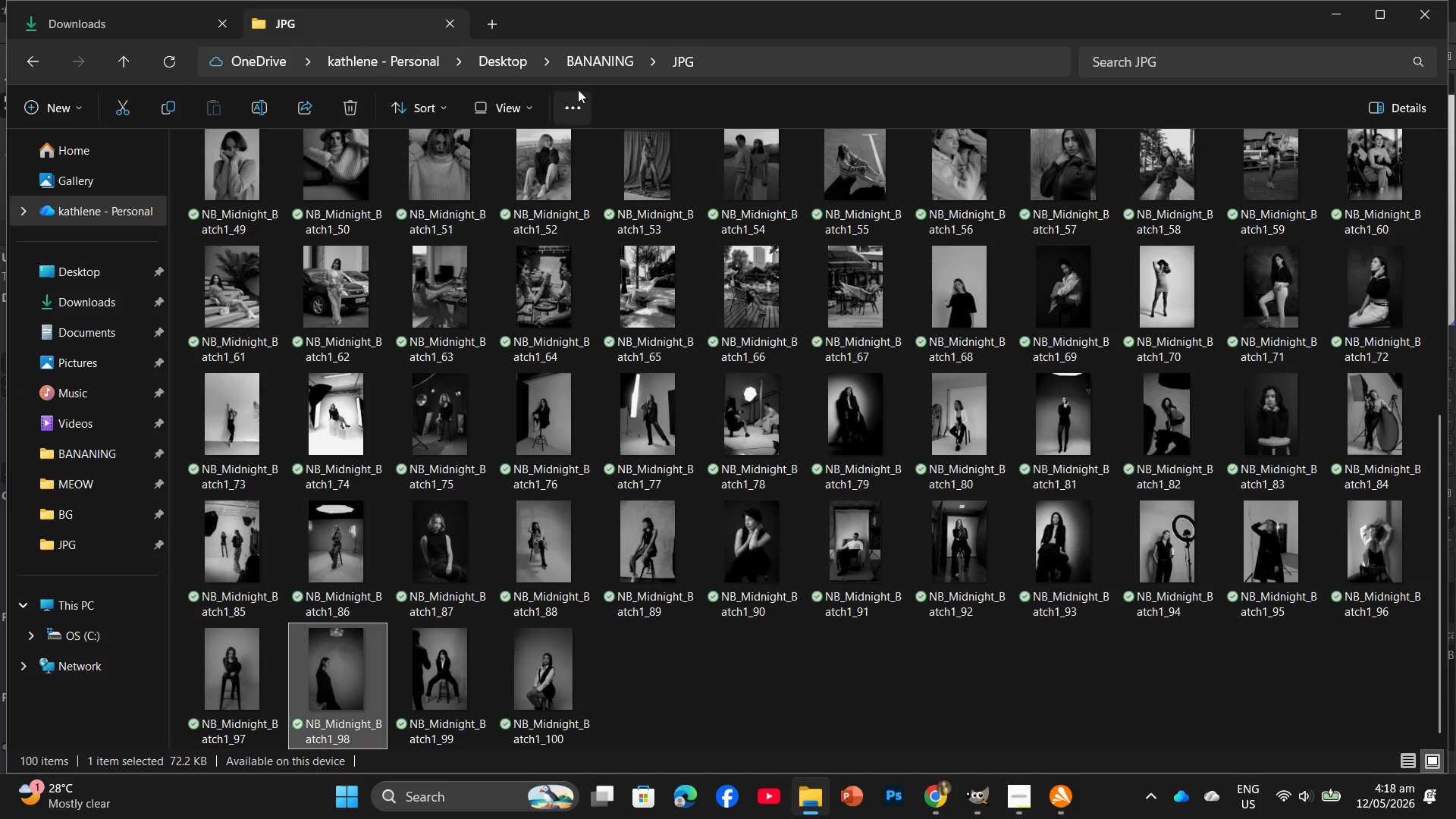 
left_click([594, 57])
 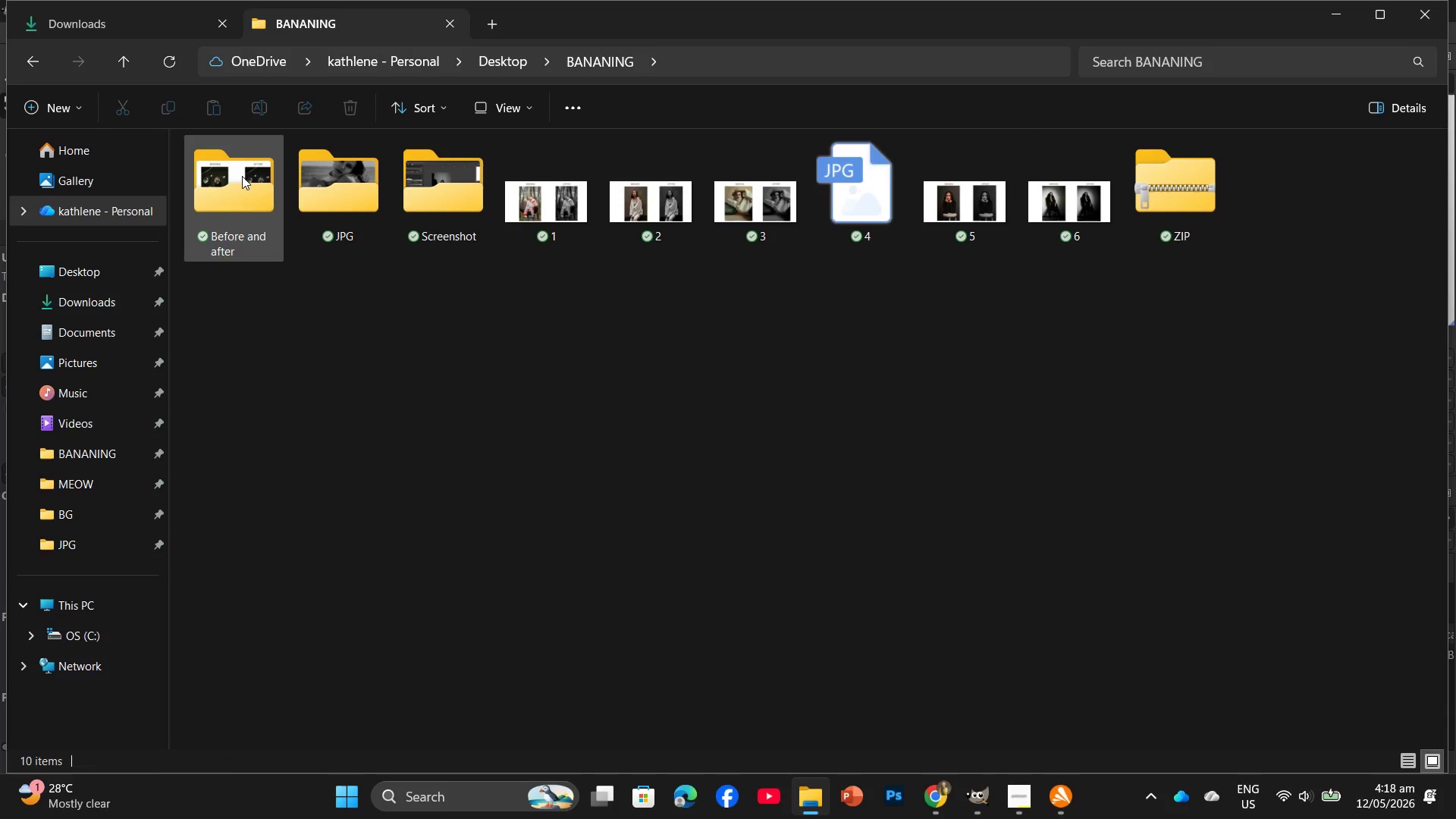 
double_click([242, 176])
 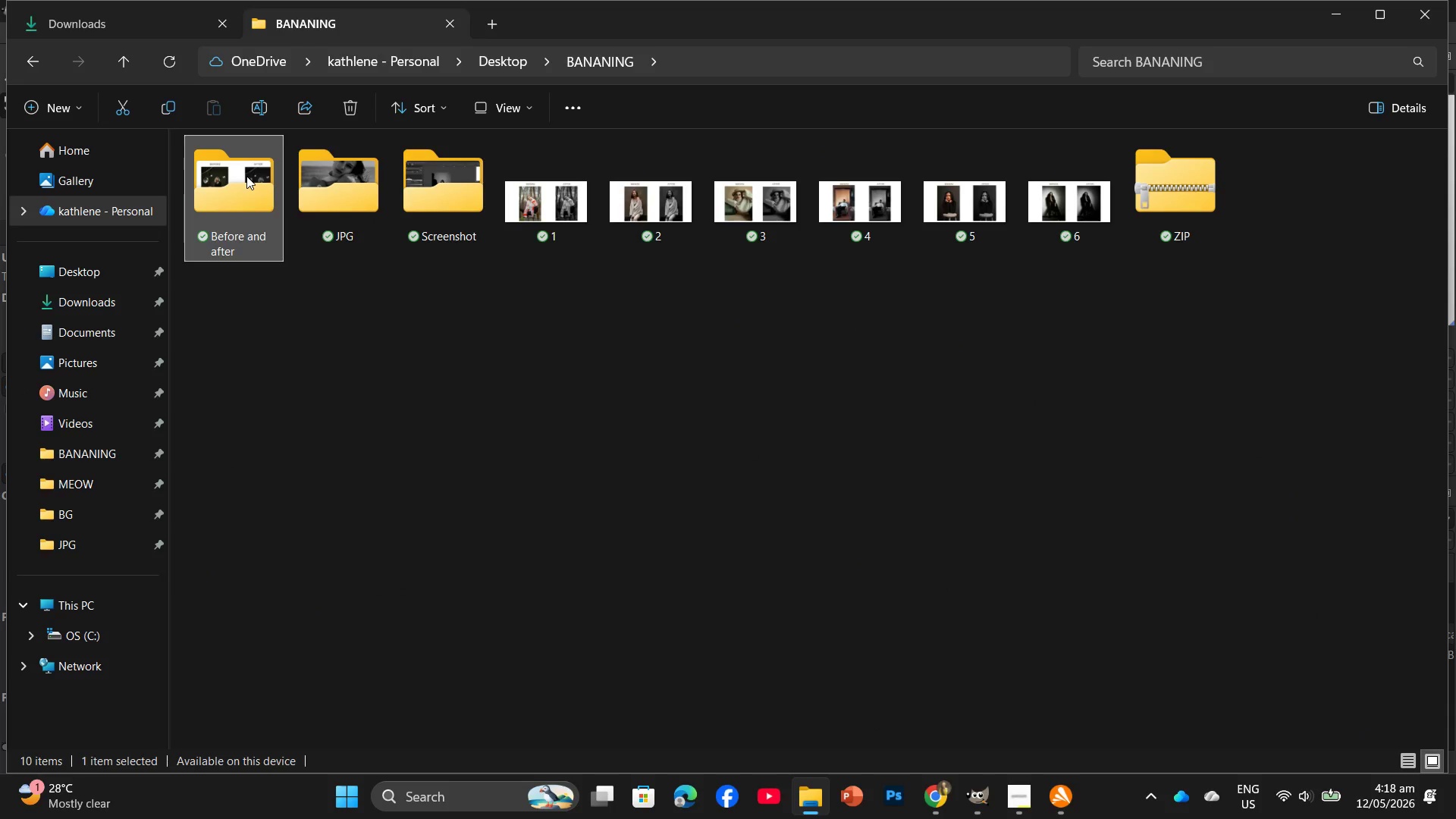 
double_click([246, 176])
 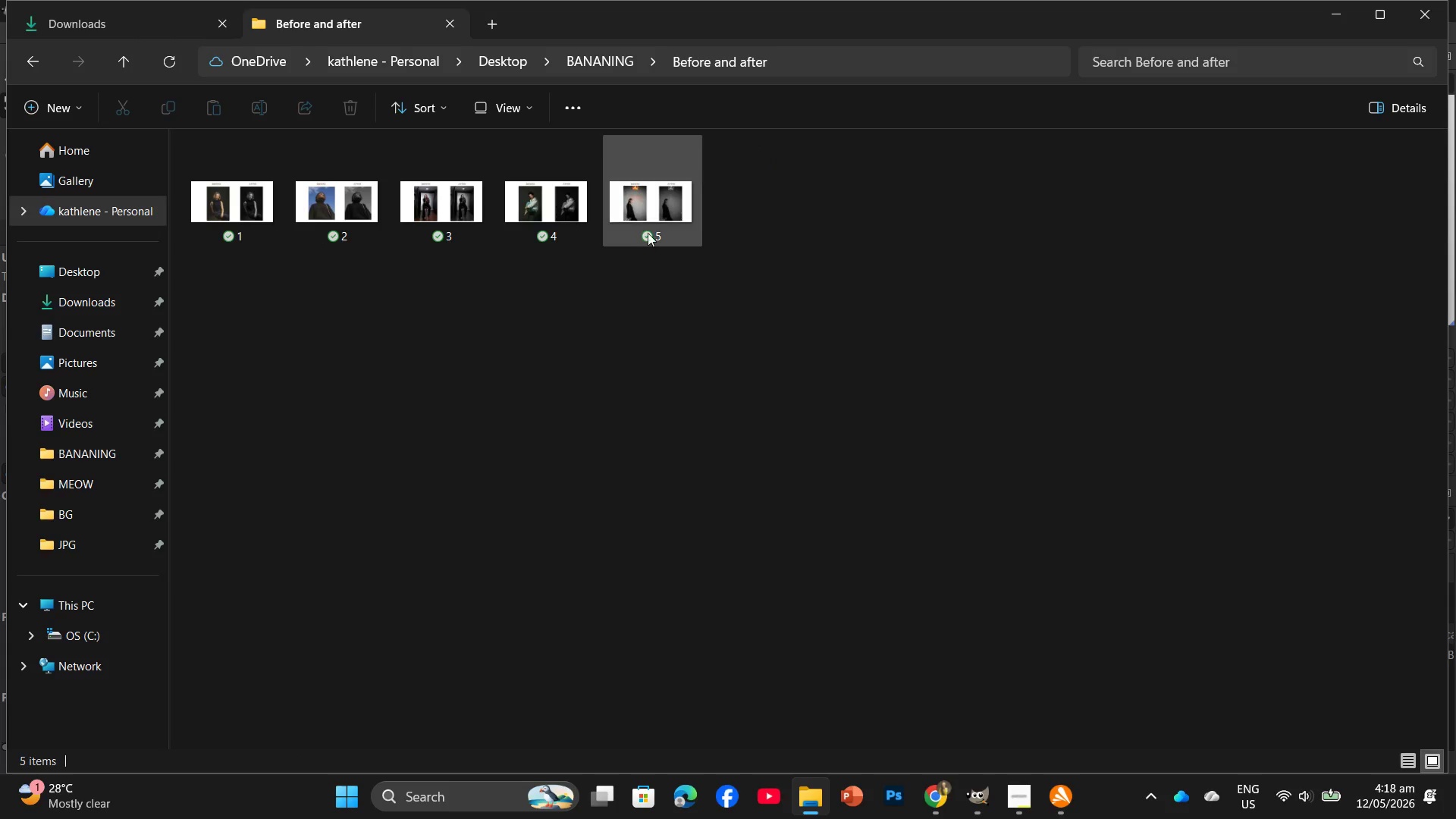 
double_click([657, 221])
 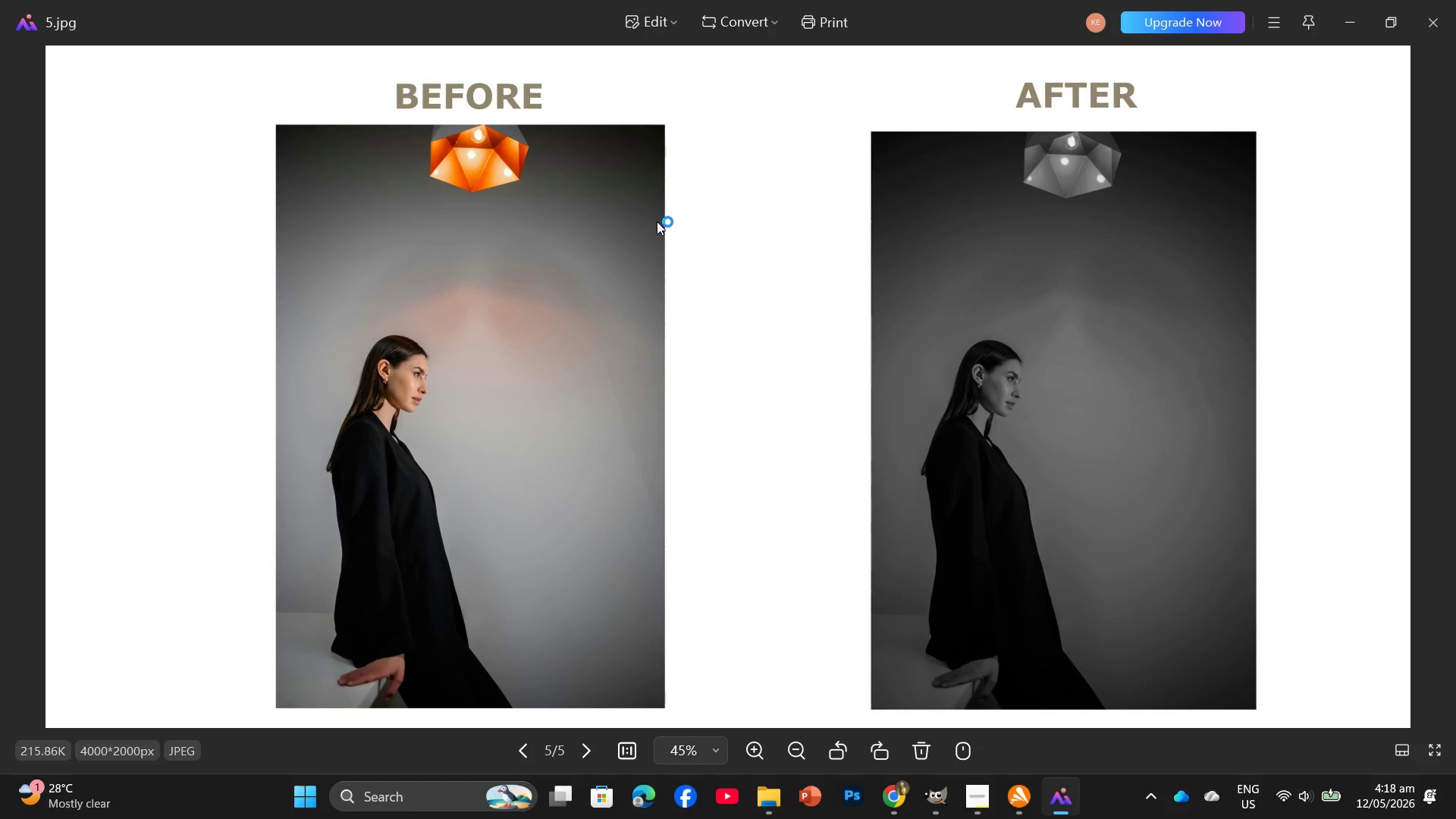 
key(ArrowLeft)
 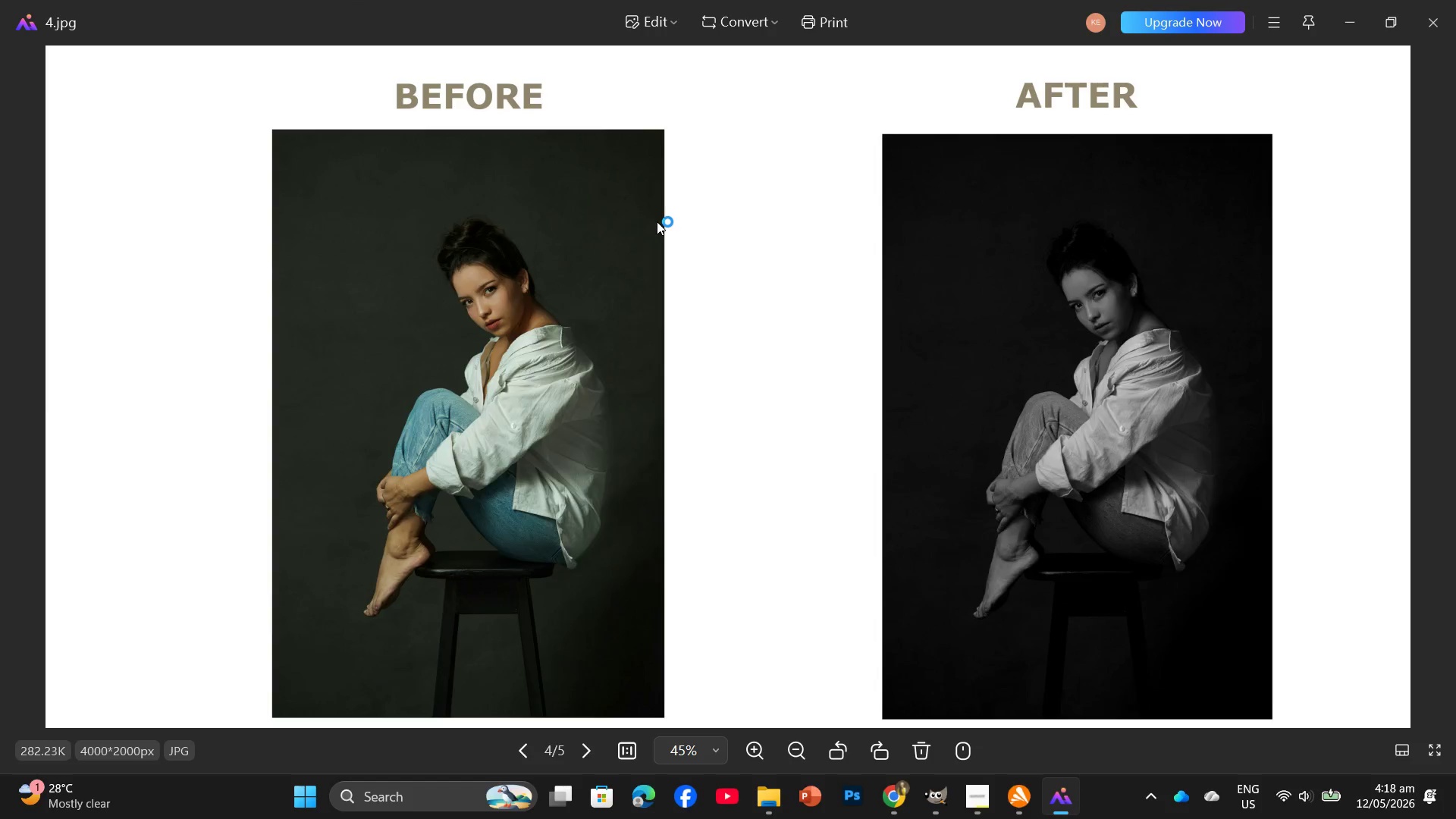 
key(ArrowLeft)
 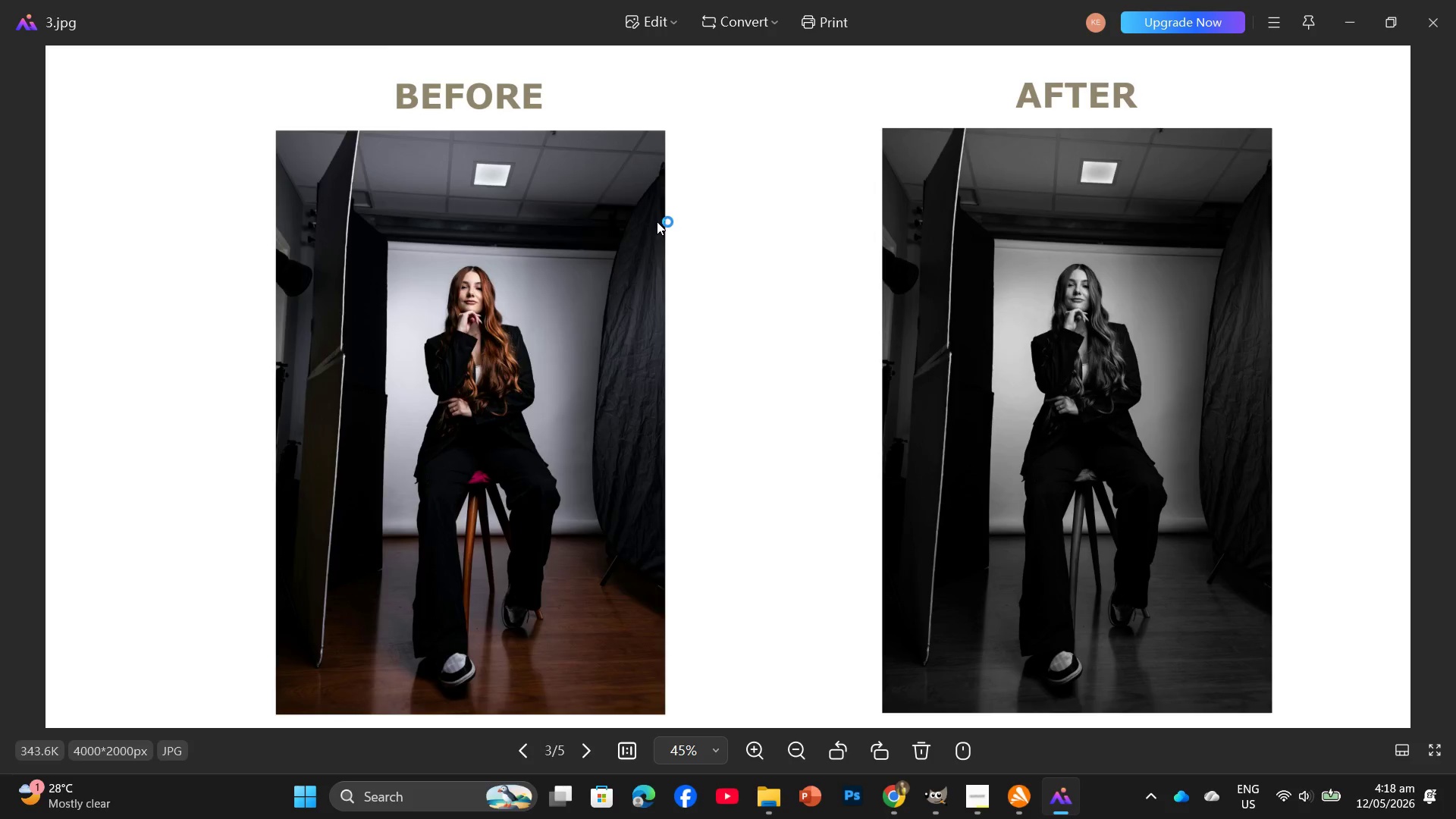 
key(ArrowLeft)
 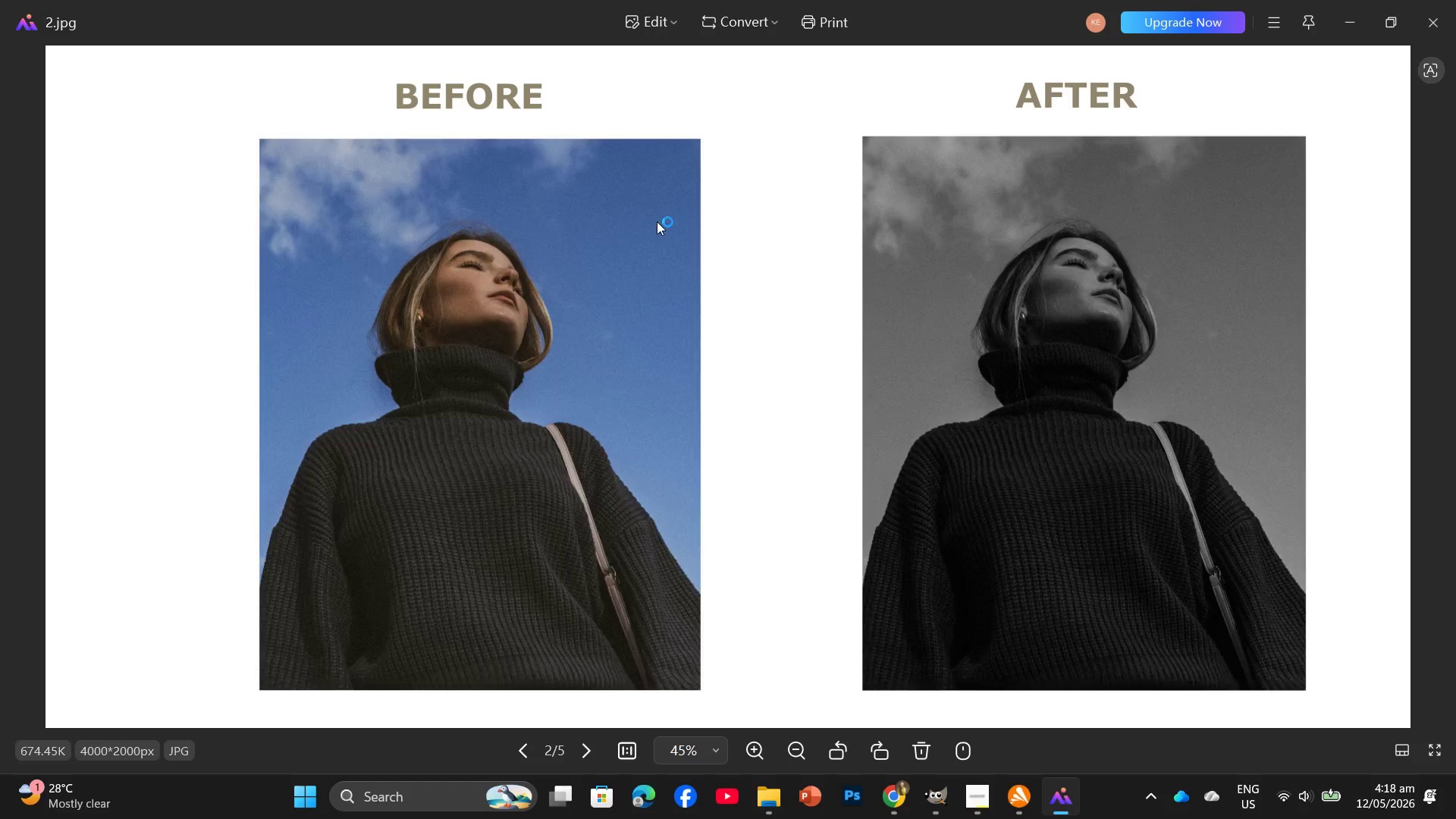 
key(ArrowLeft)
 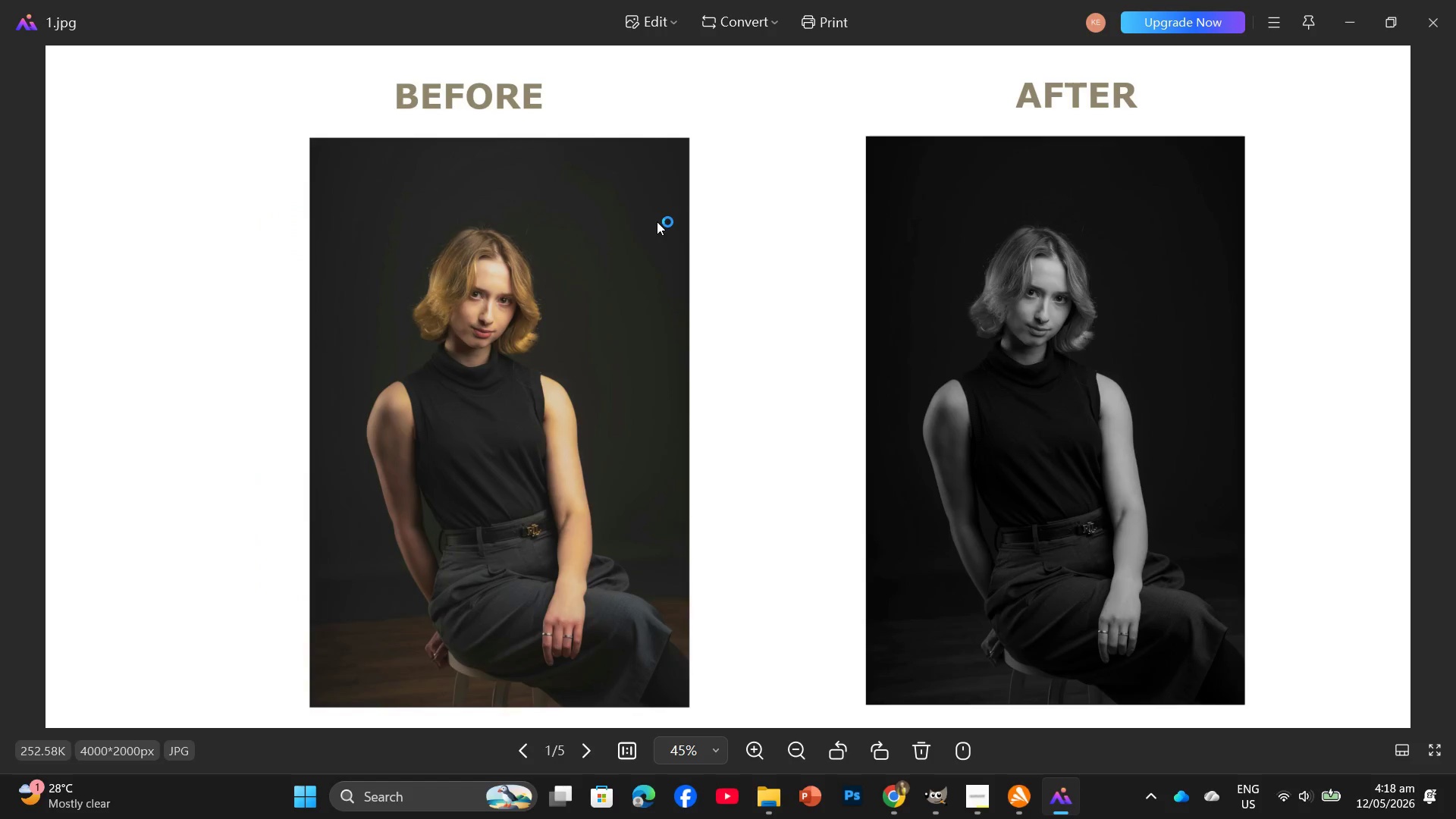 
key(ArrowLeft)
 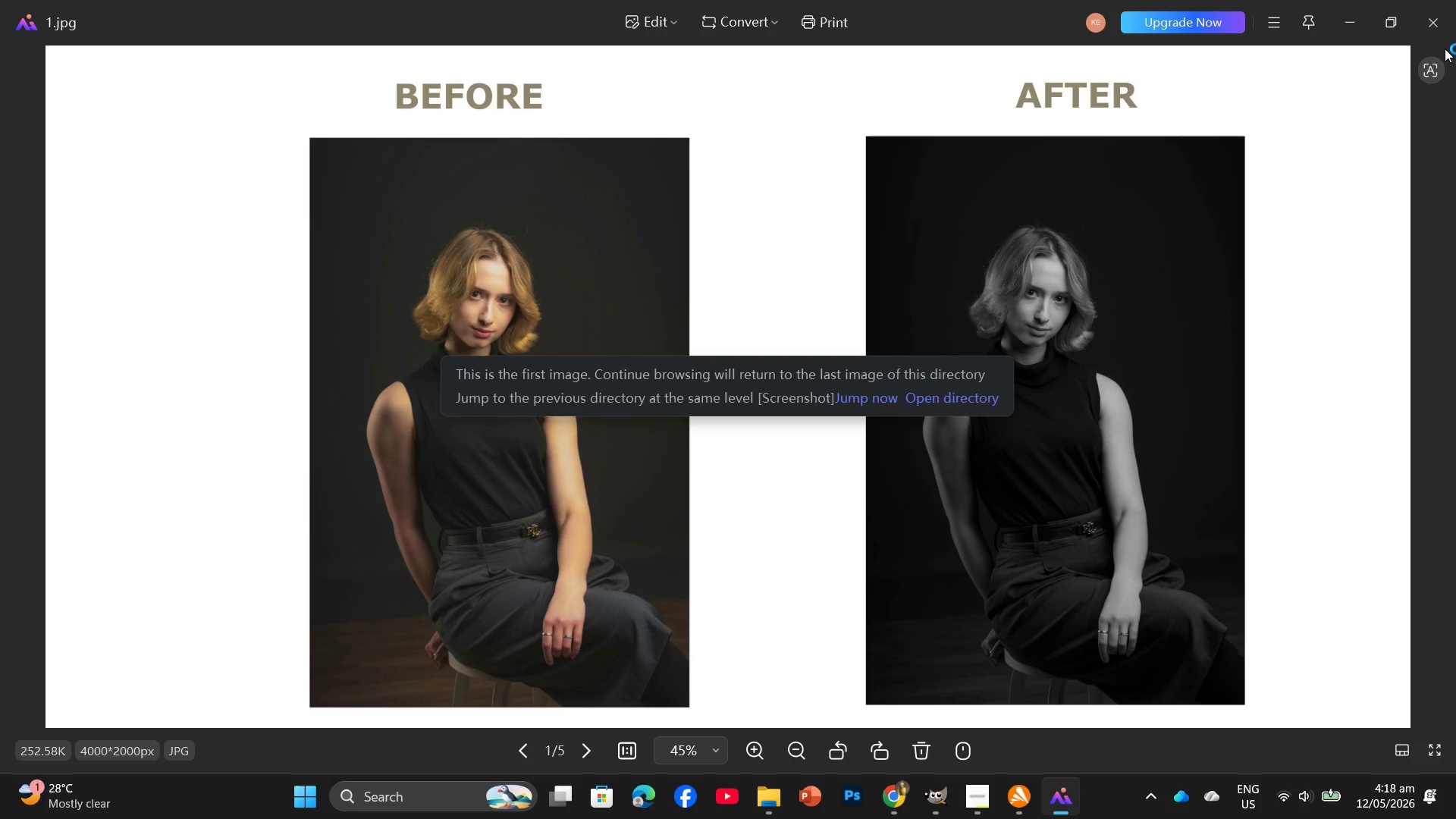 
left_click_drag(start_coordinate=[1436, 42], to_coordinate=[49, 60])
 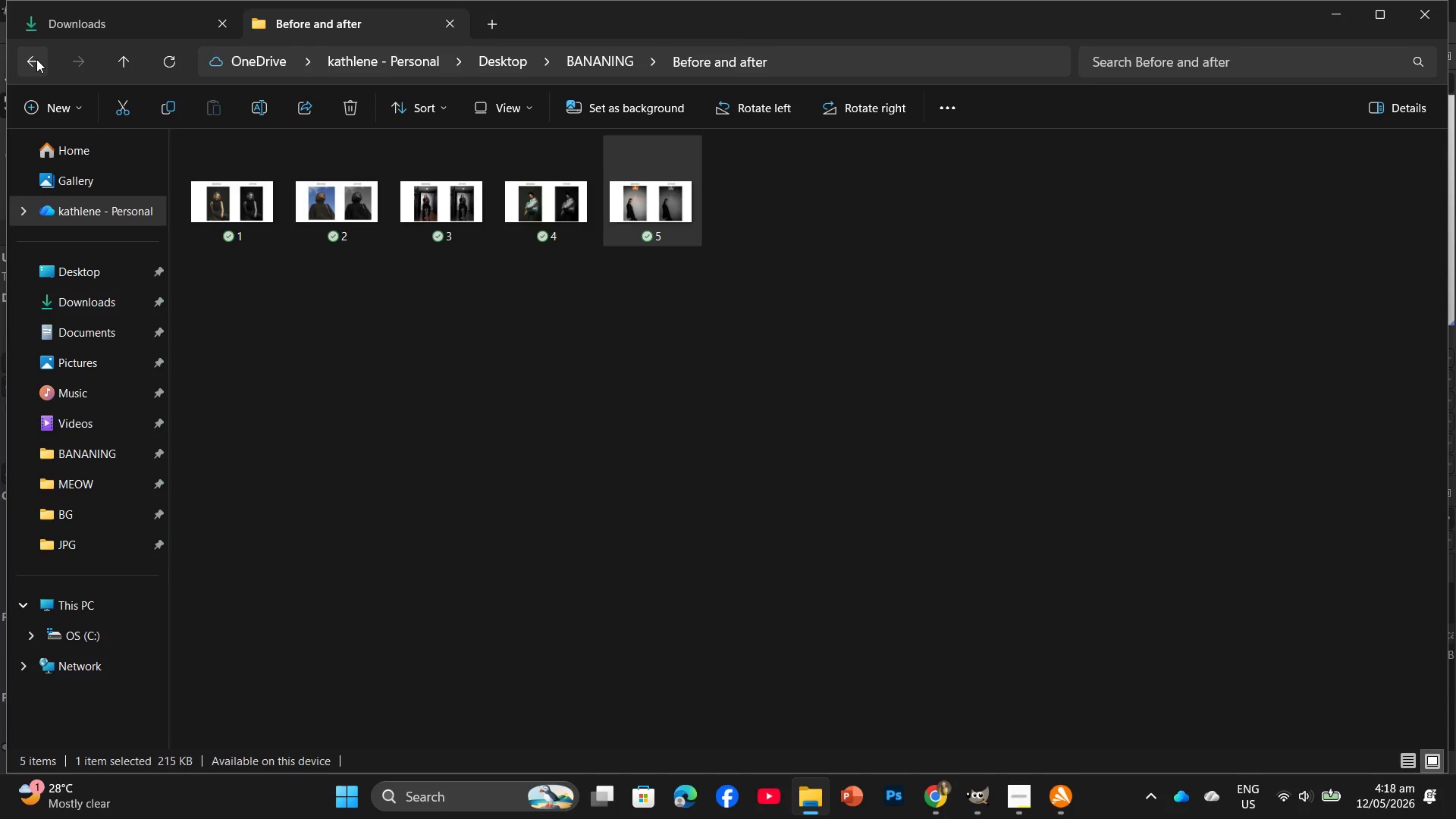 
double_click([36, 59])